 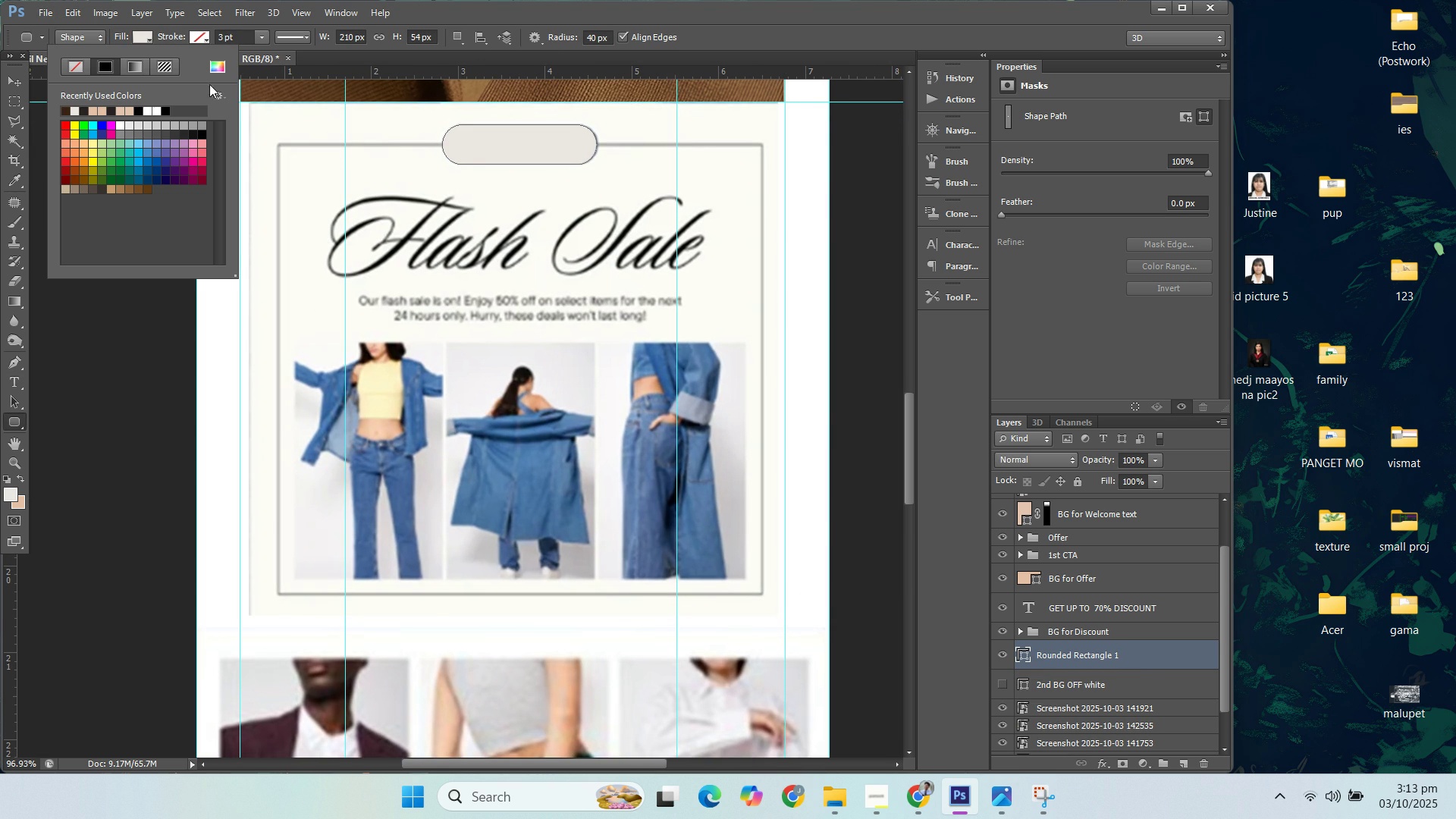 
left_click([69, 112])
 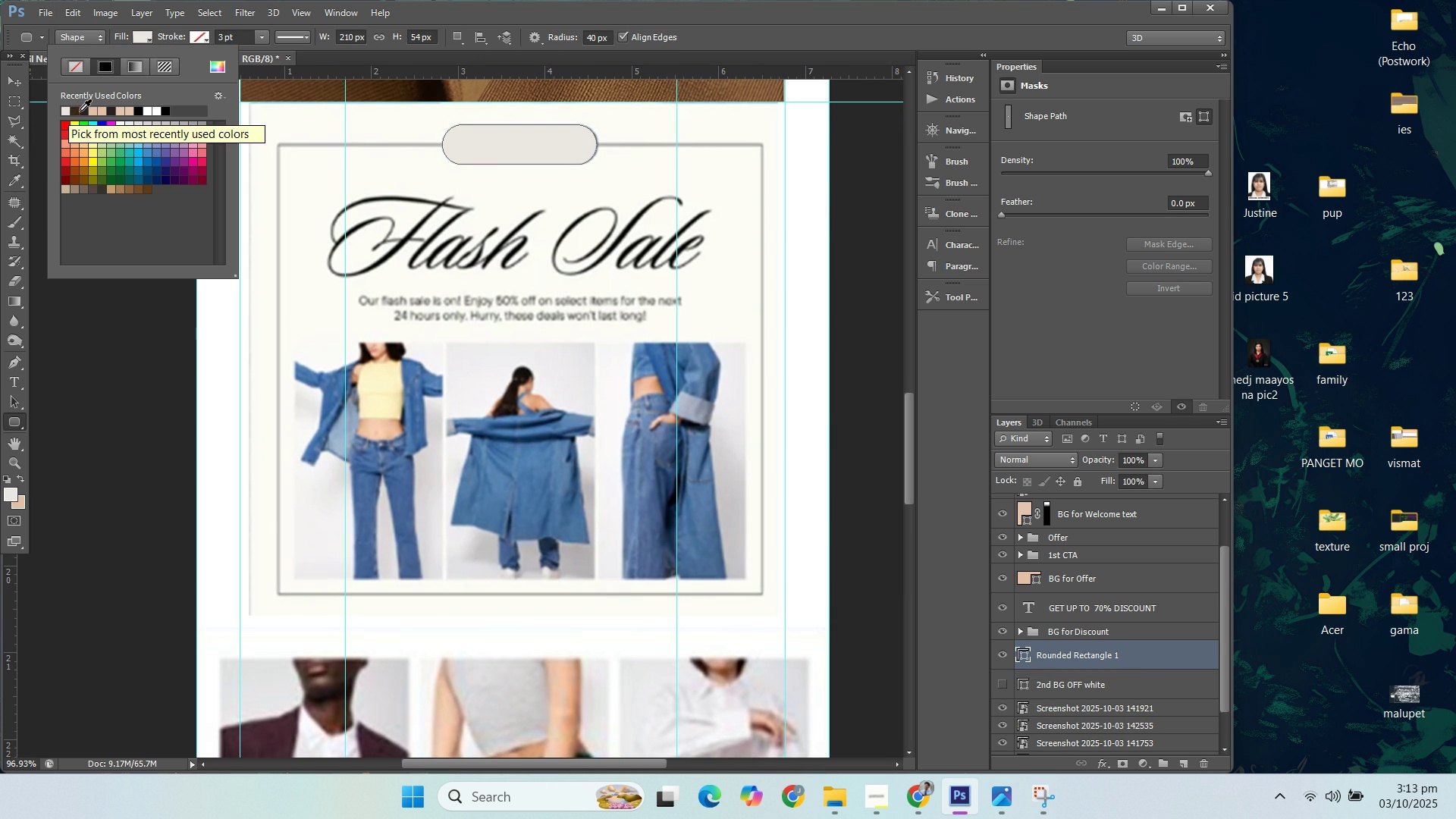 
left_click([77, 111])
 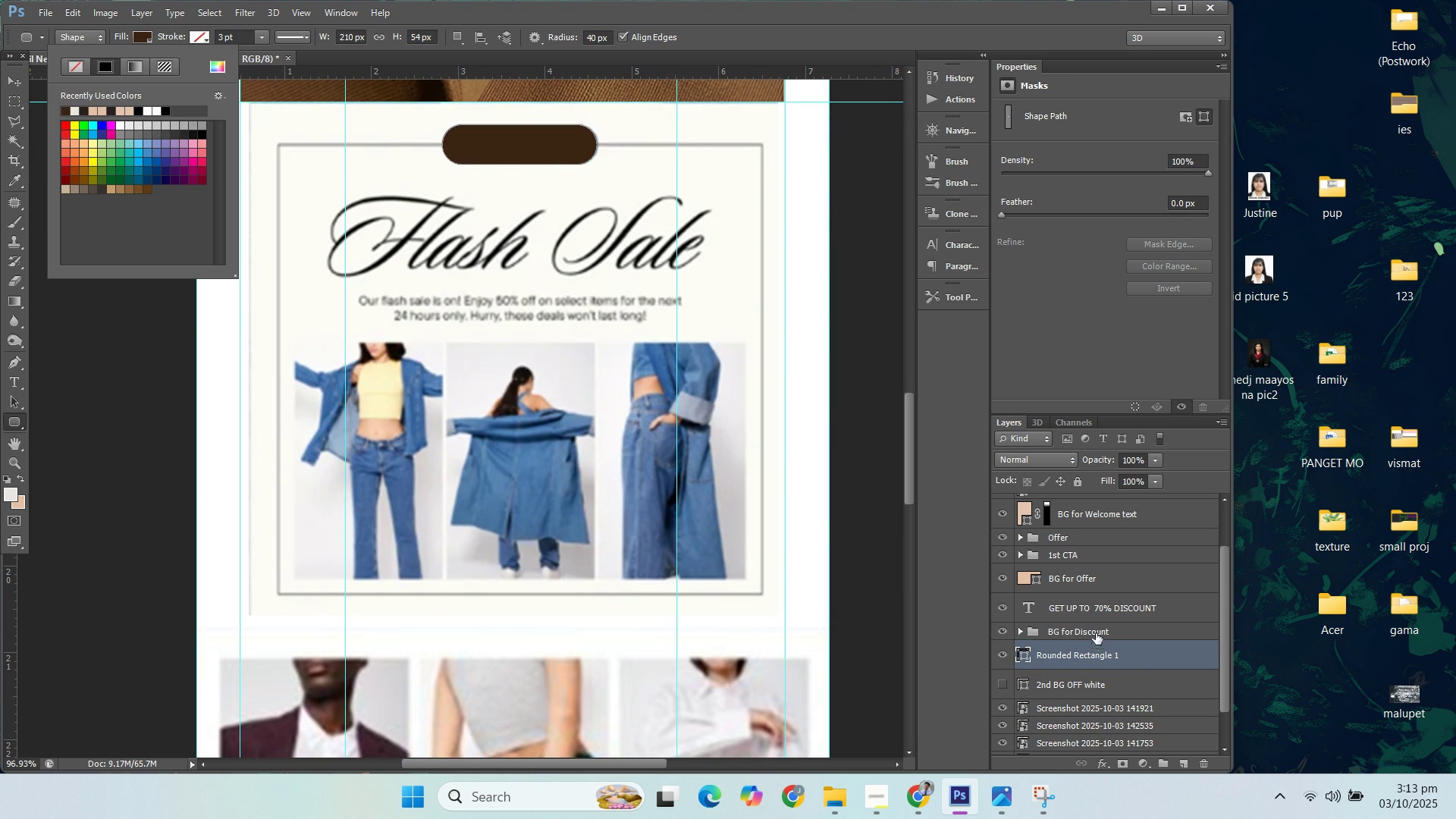 
left_click([1096, 629])
 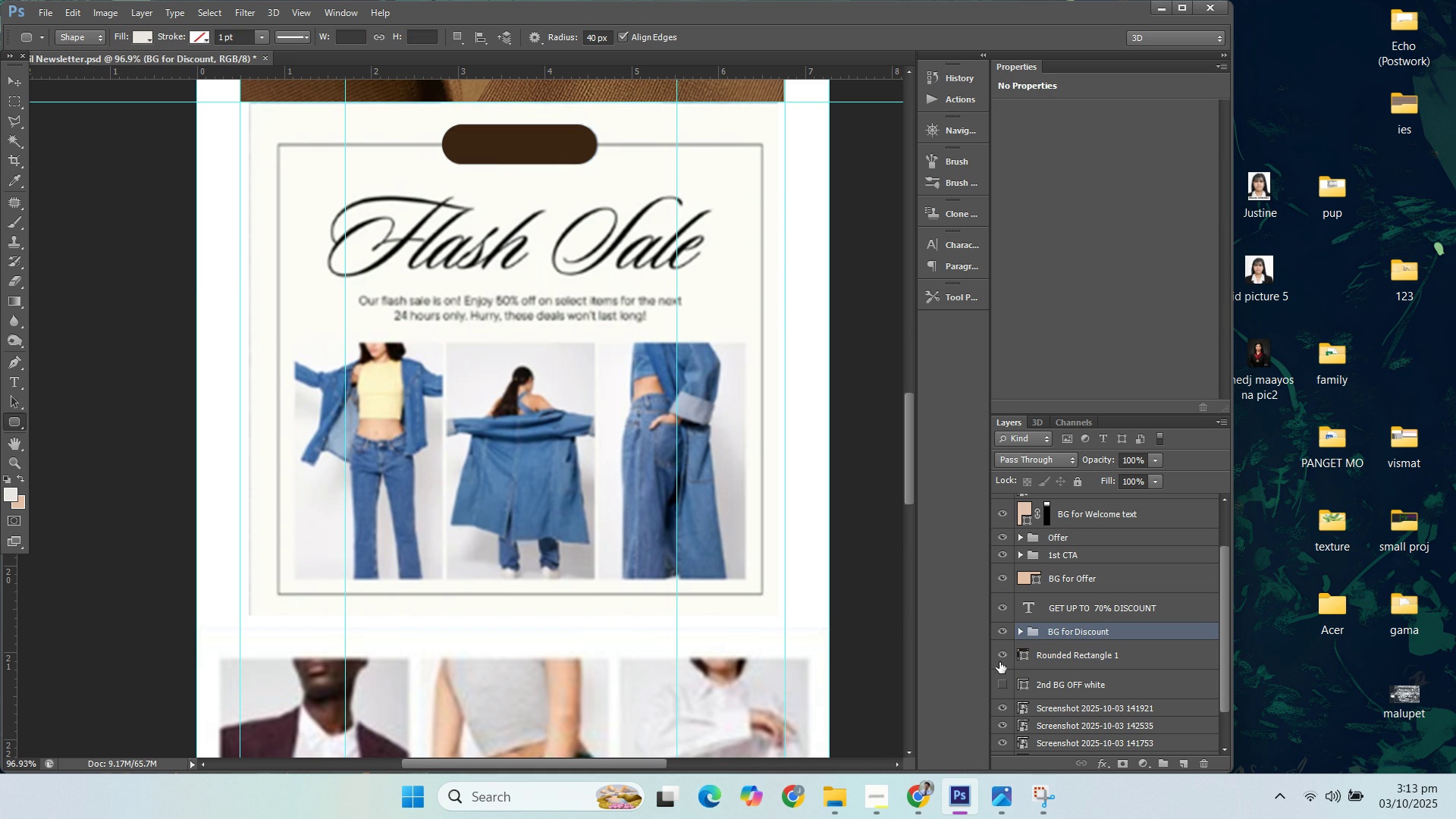 
left_click([999, 654])
 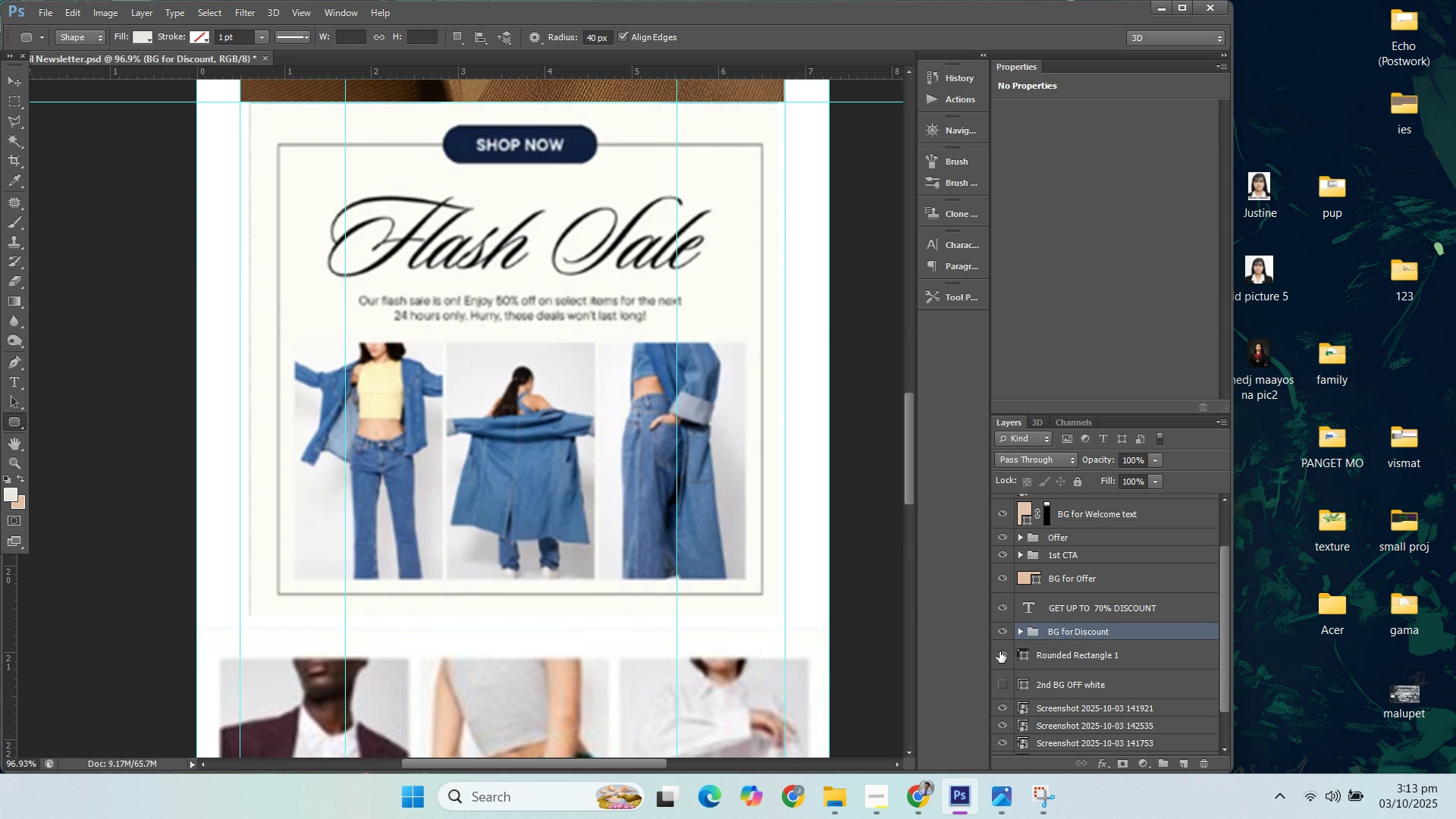 
left_click([999, 651])
 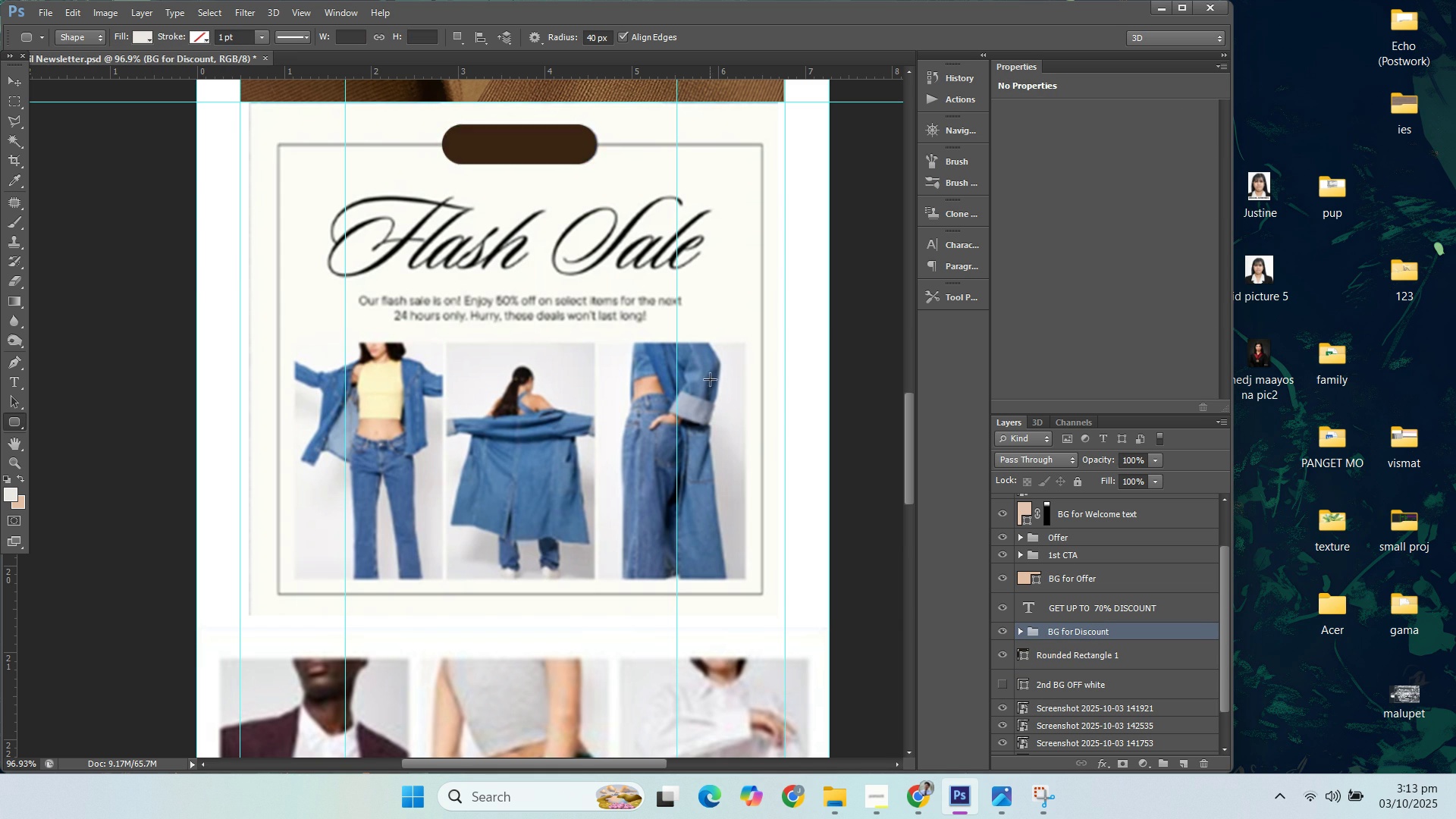 
scroll: coordinate [620, 357], scroll_direction: up, amount: 35.0
 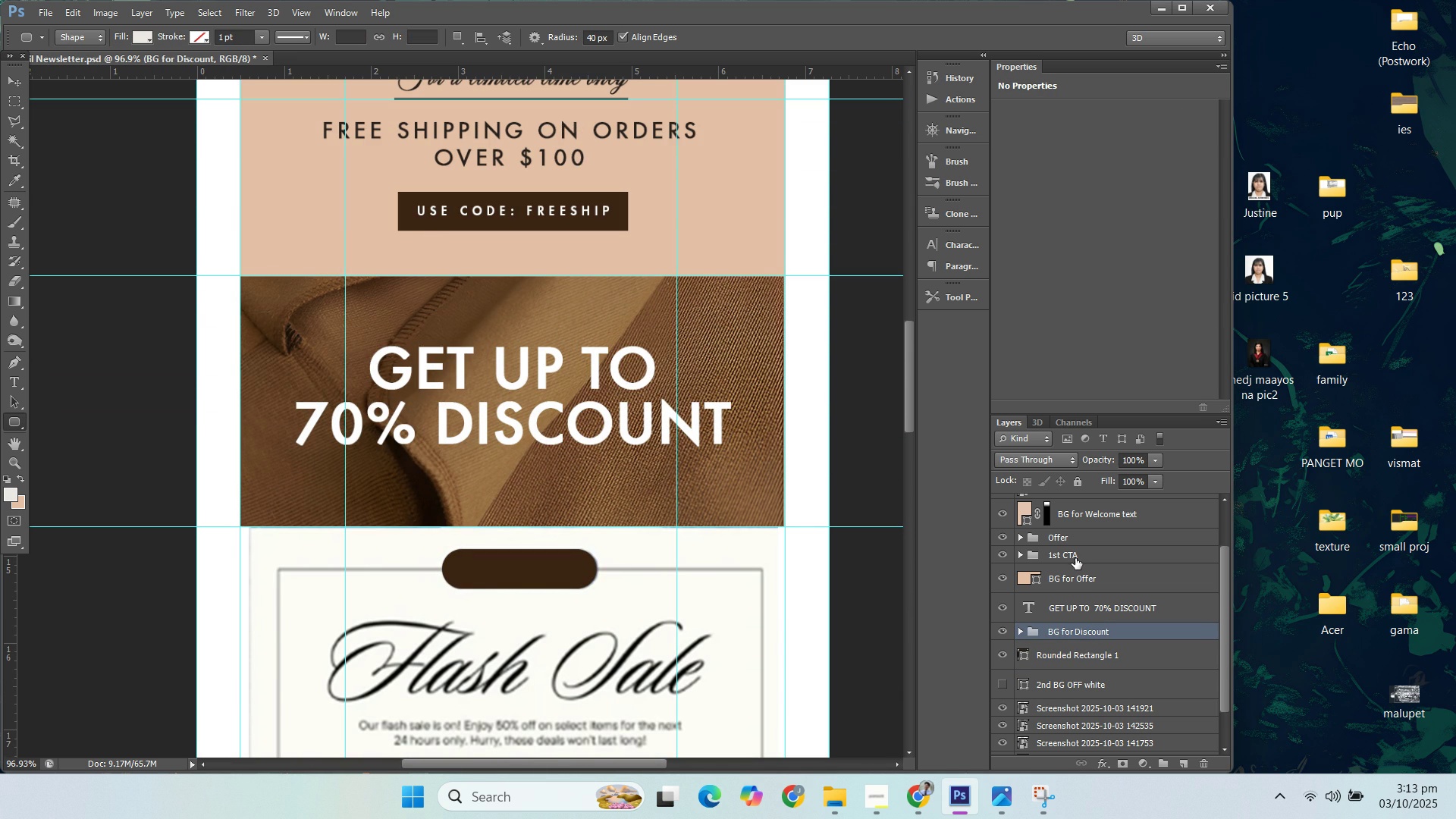 
left_click([1076, 559])
 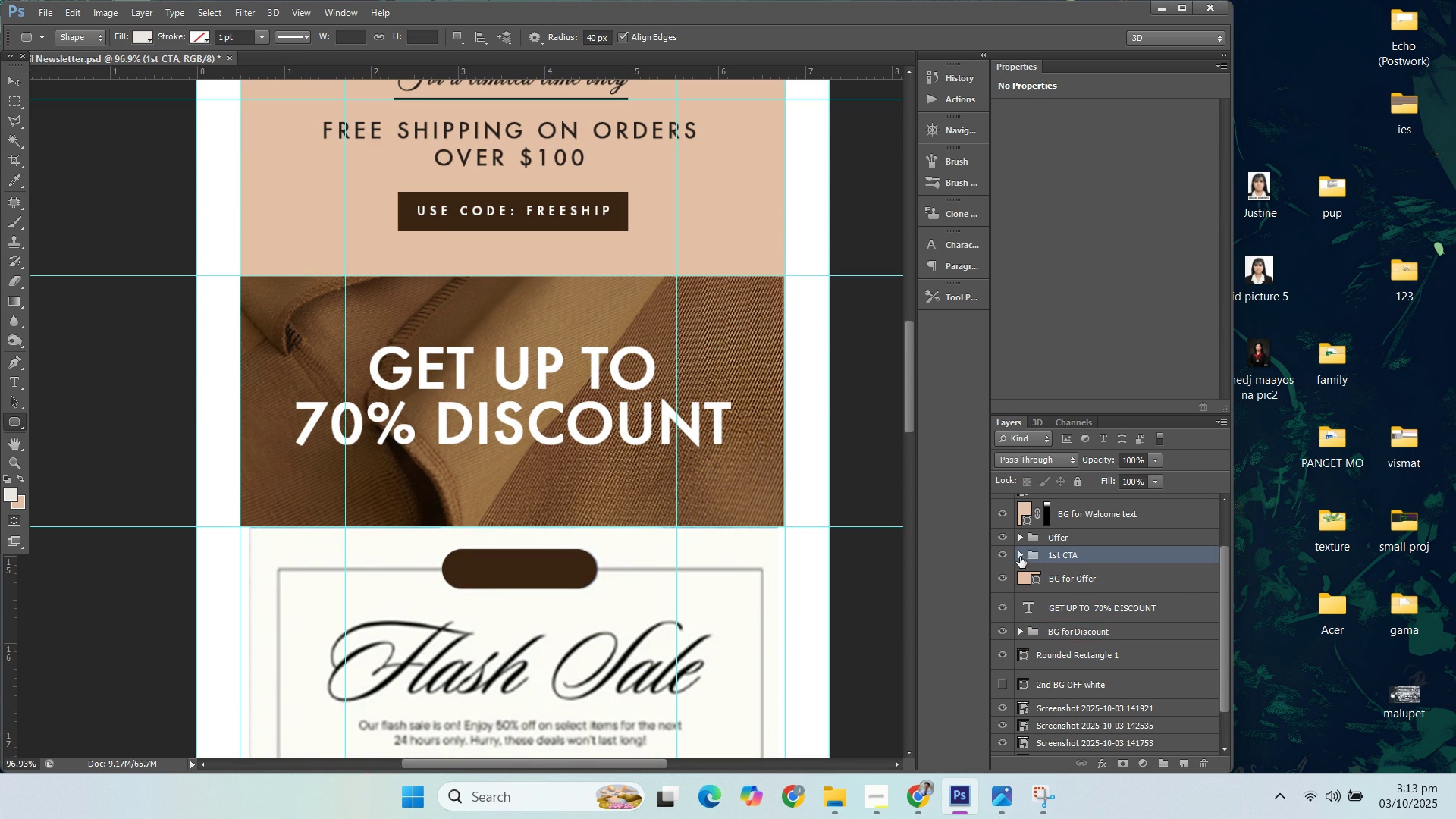 
left_click([1019, 557])
 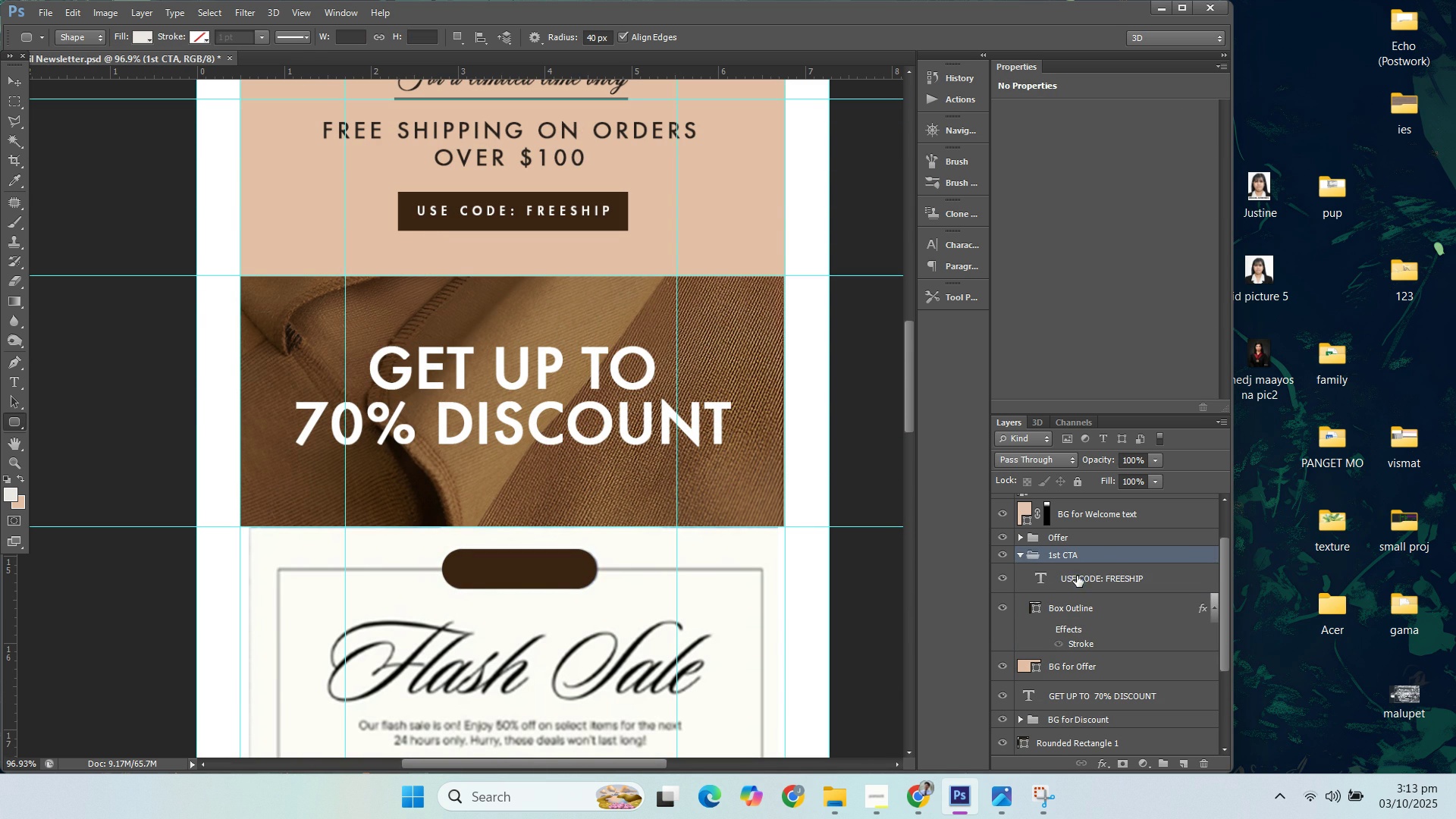 
left_click([1077, 576])